 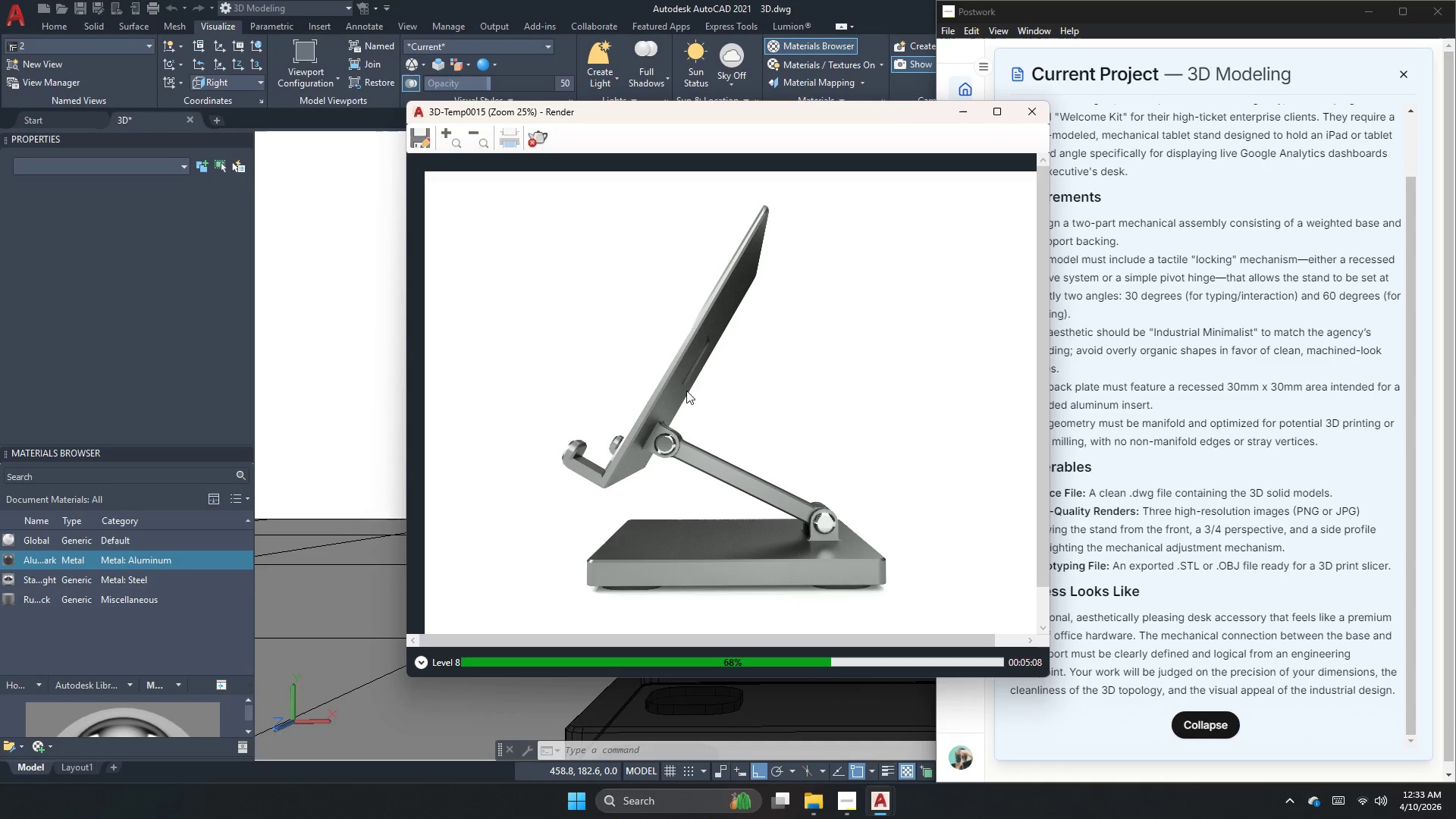 
scroll: coordinate [686, 391], scroll_direction: up, amount: 1.0
 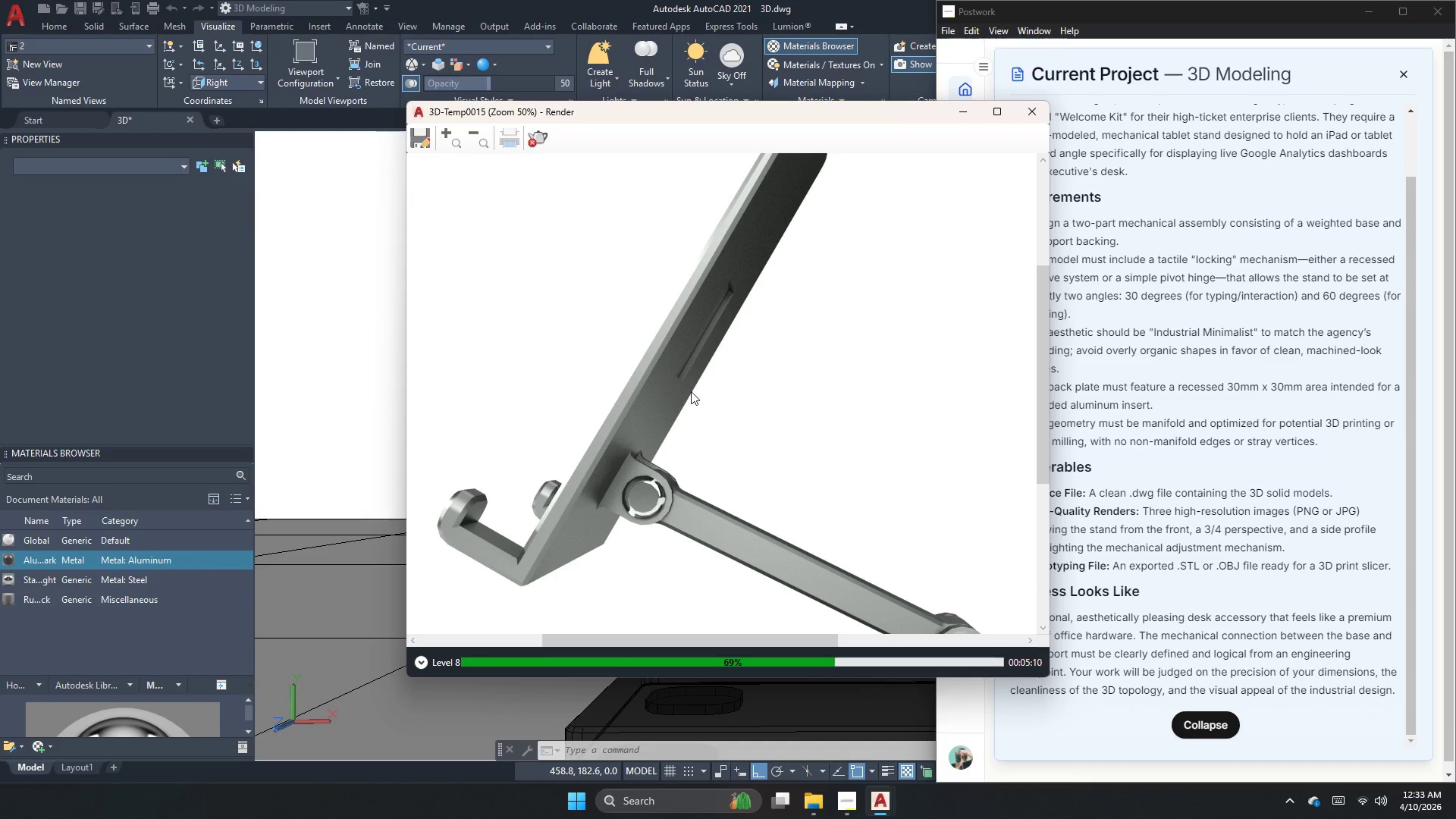 
scroll: coordinate [691, 391], scroll_direction: down, amount: 2.0
 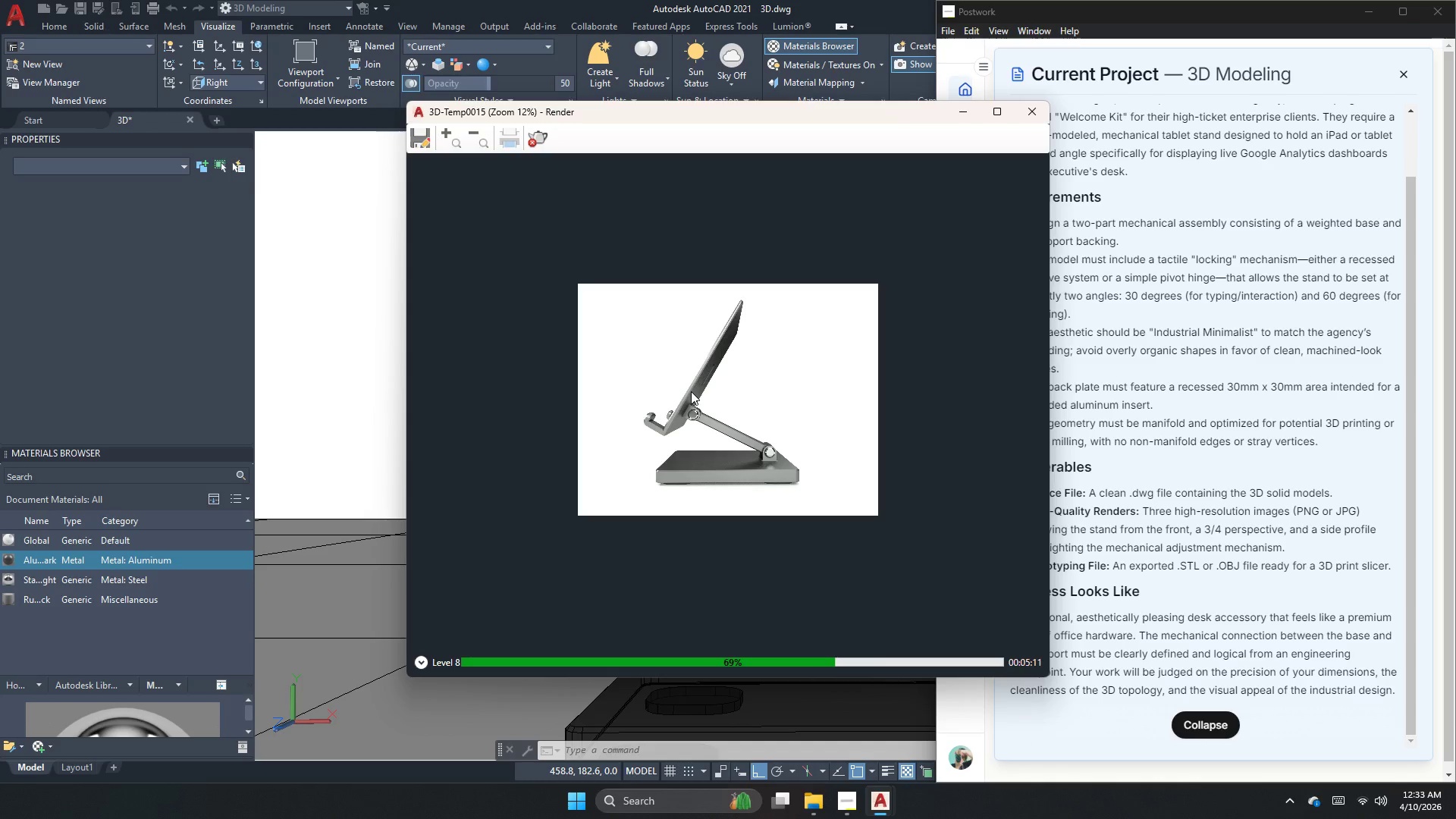 
scroll: coordinate [691, 391], scroll_direction: up, amount: 1.0
 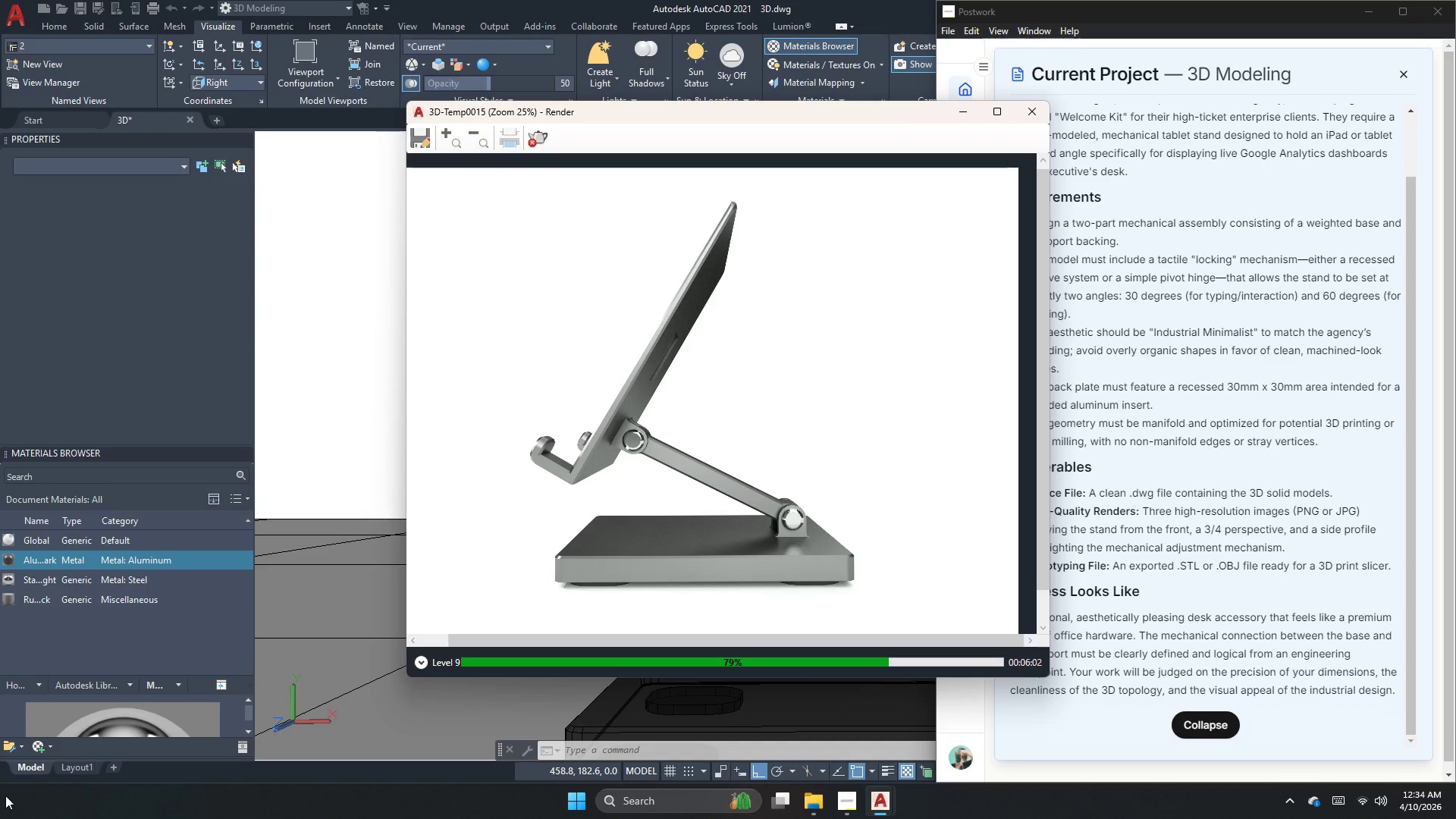 
wait(54.88)
 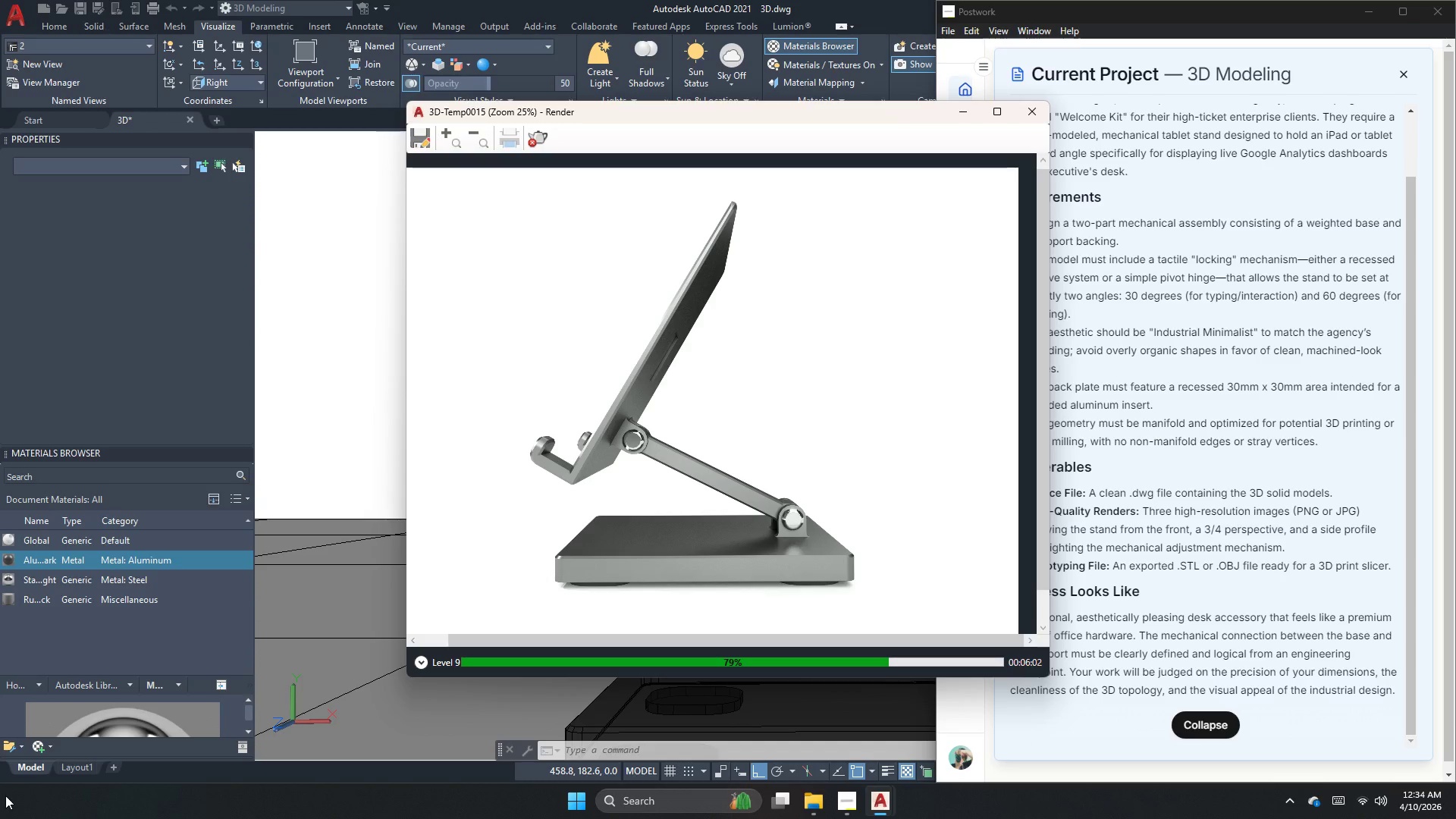 
scroll: coordinate [845, 479], scroll_direction: none, amount: 0.0
 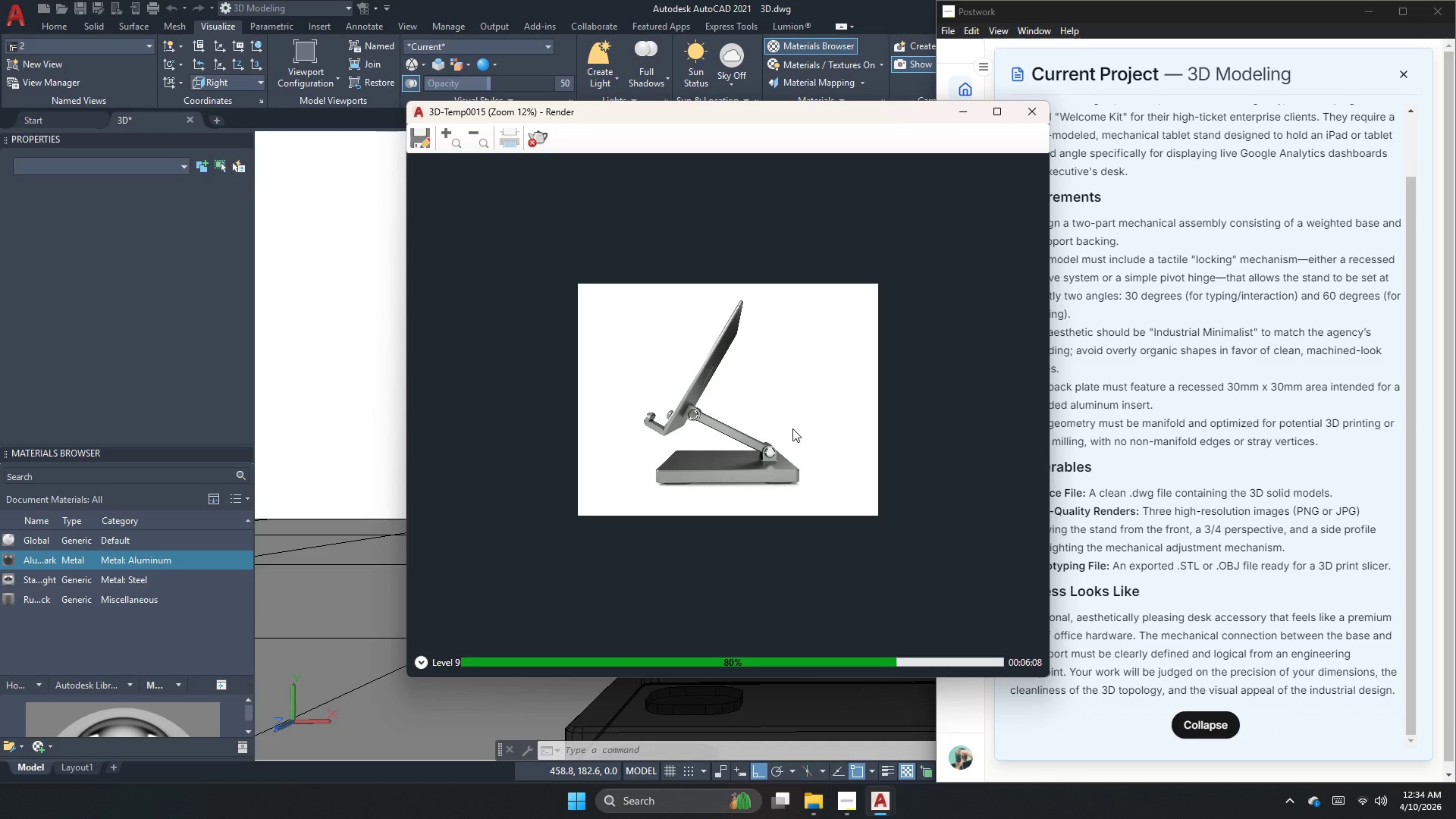 
scroll: coordinate [763, 405], scroll_direction: up, amount: 1.0
 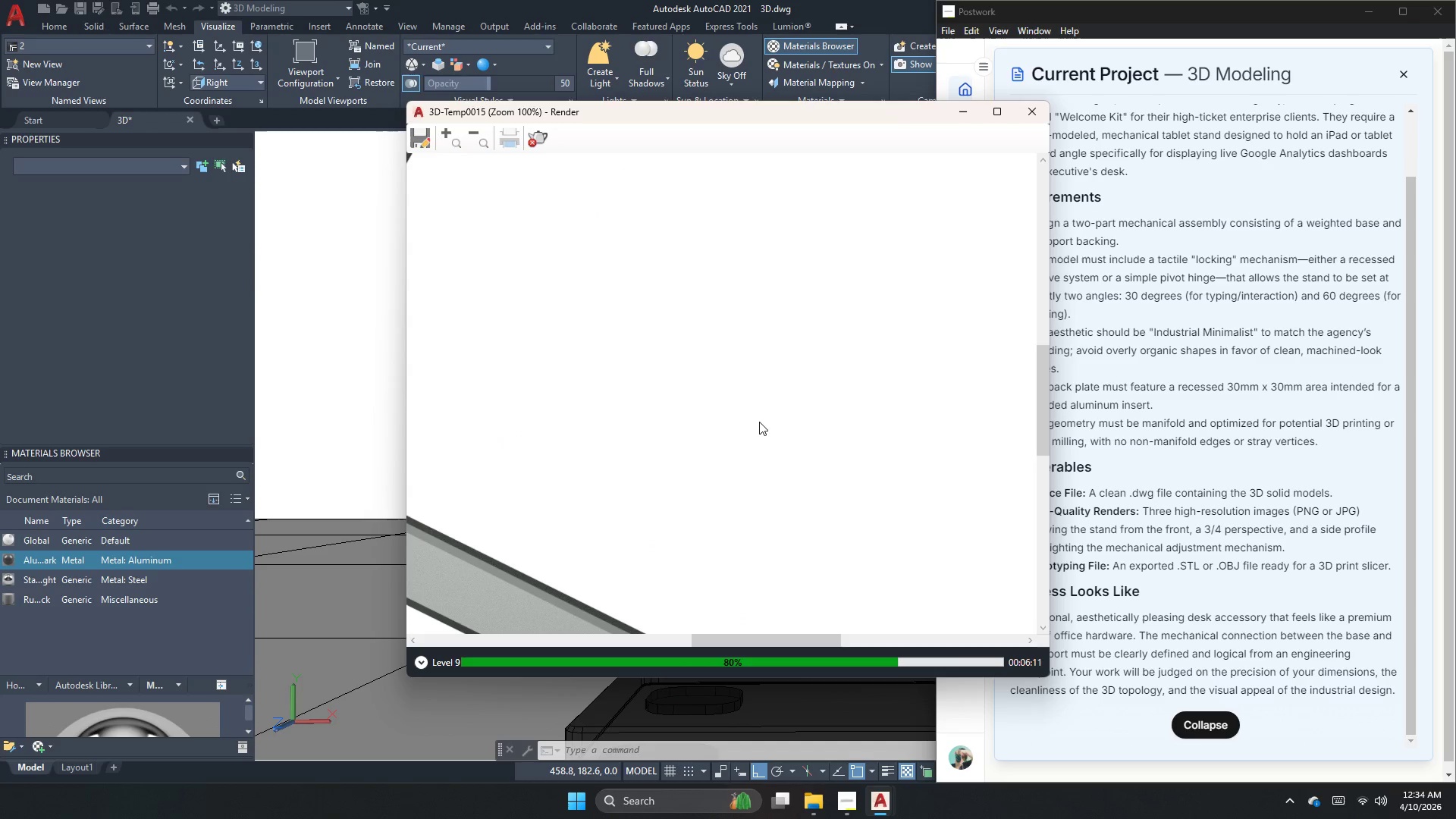 
key(Escape)